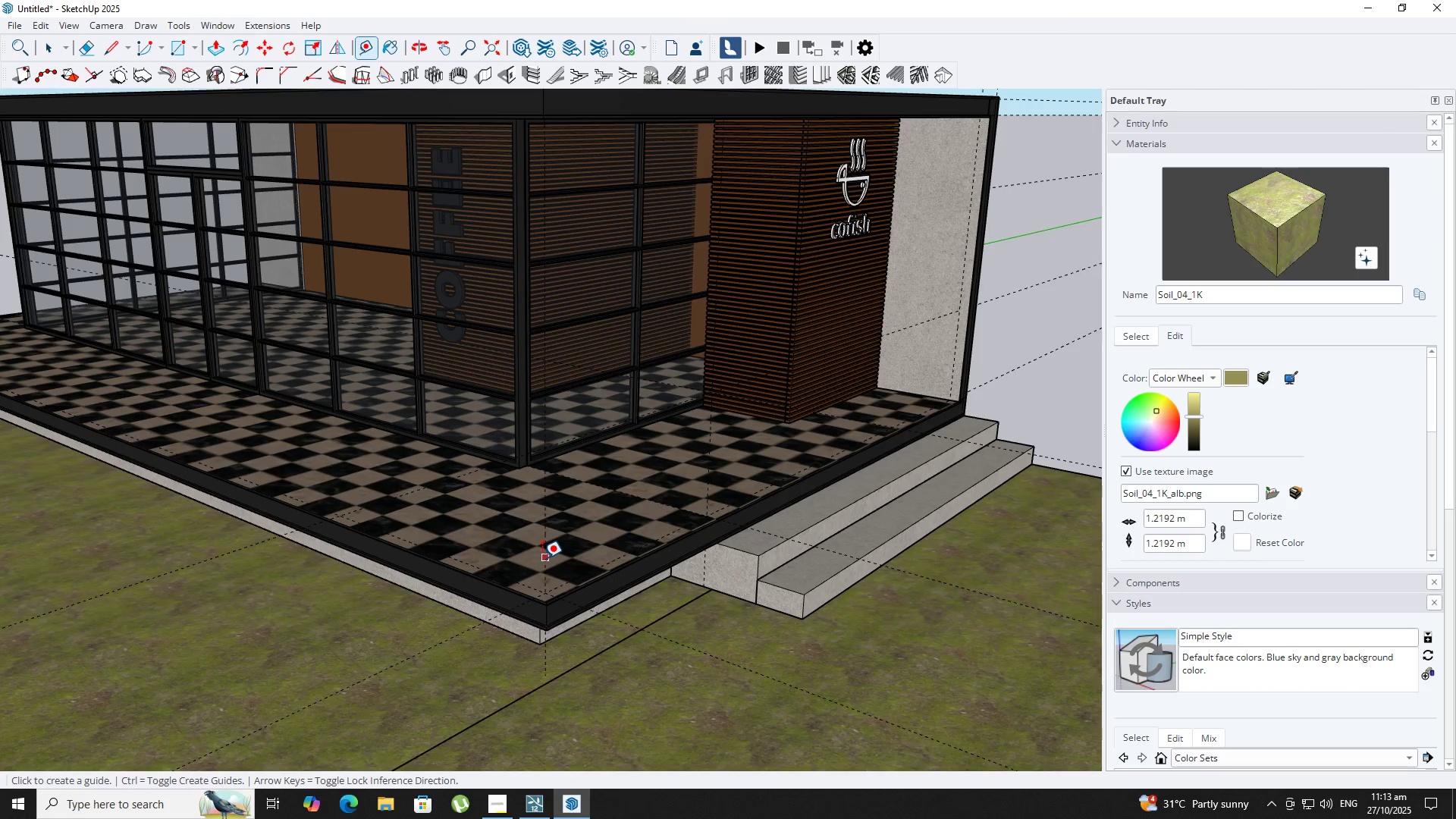 
left_click([541, 557])
 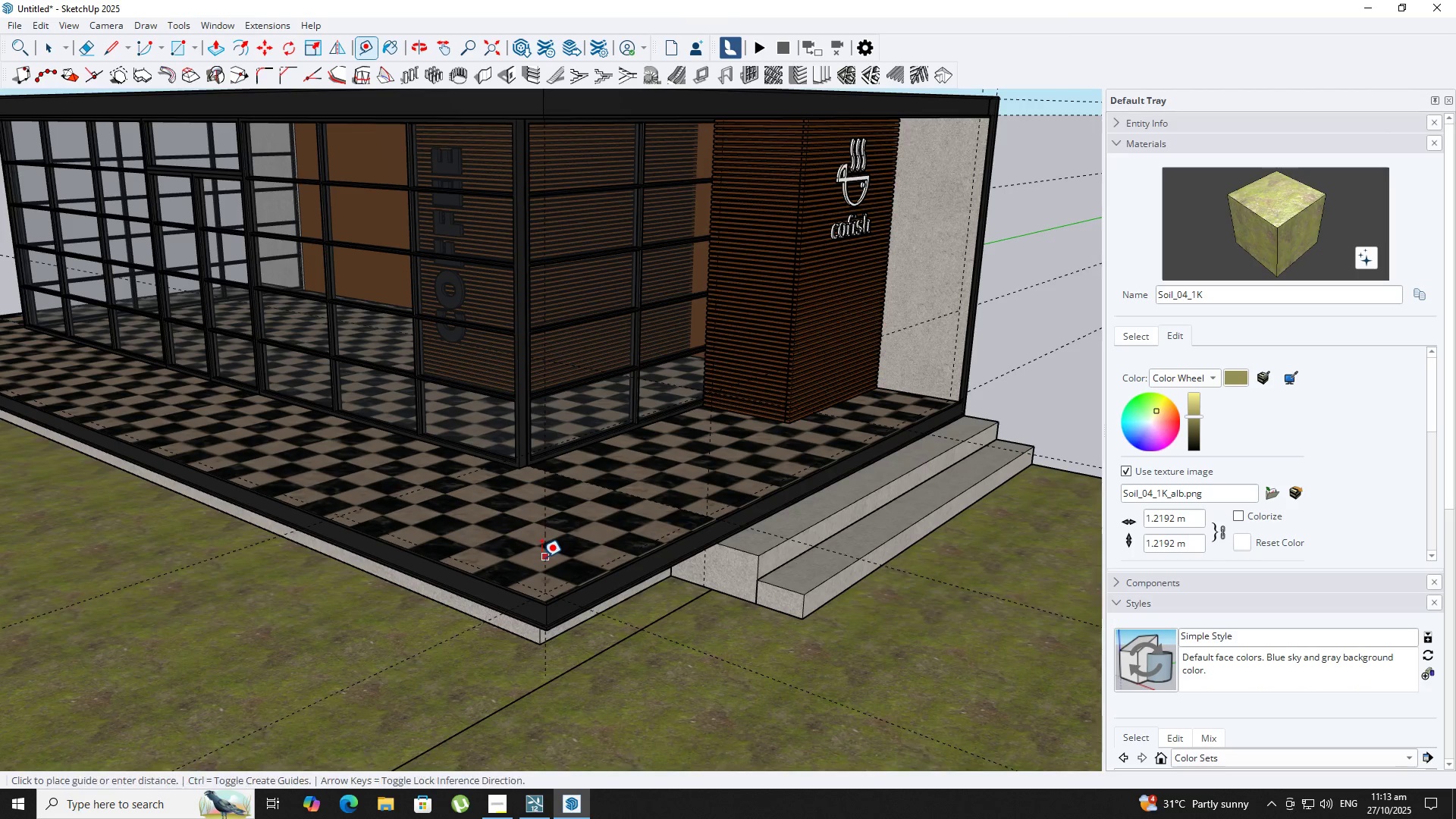 
key(ArrowLeft)
 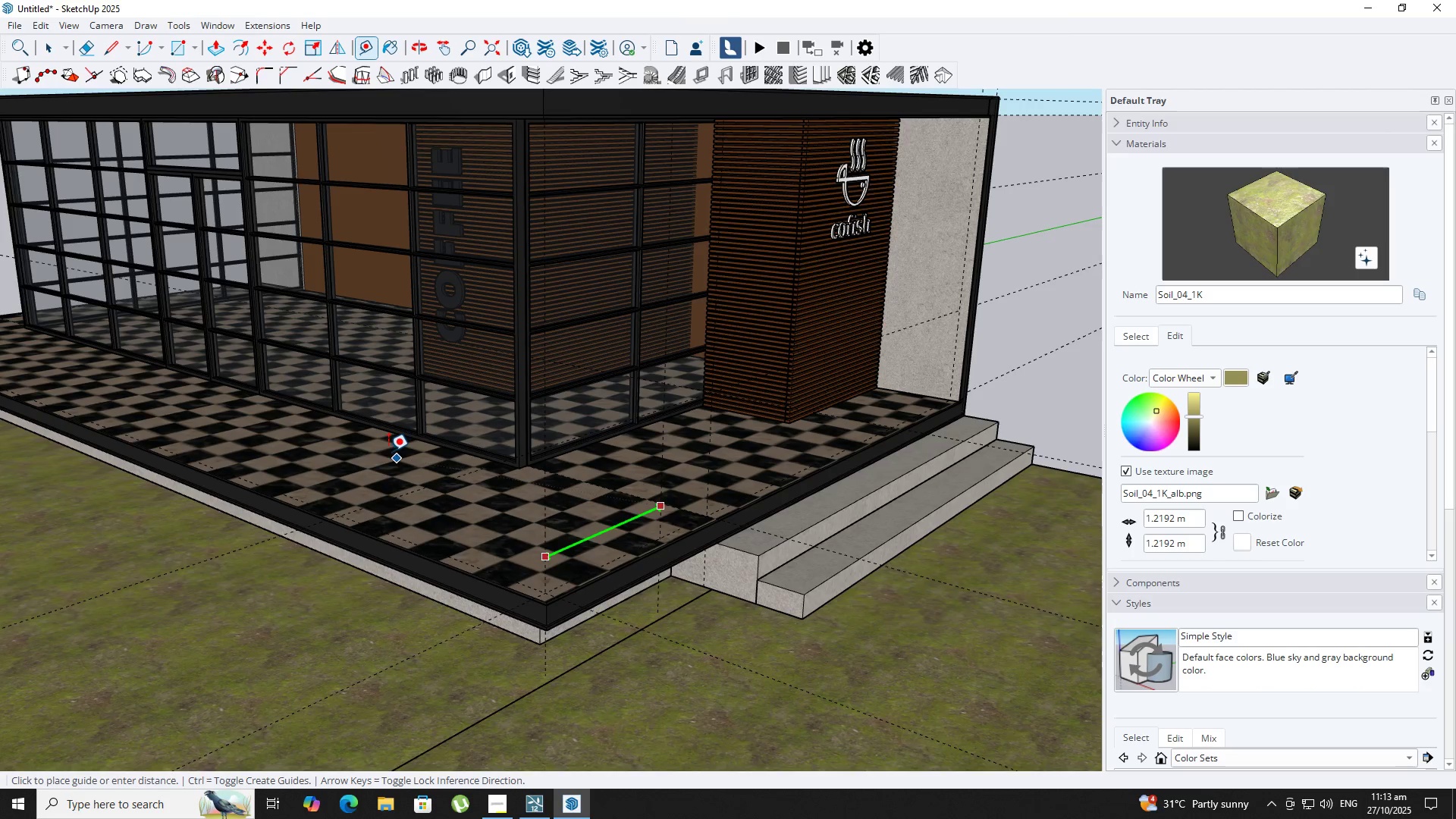 
key(ArrowRight)
 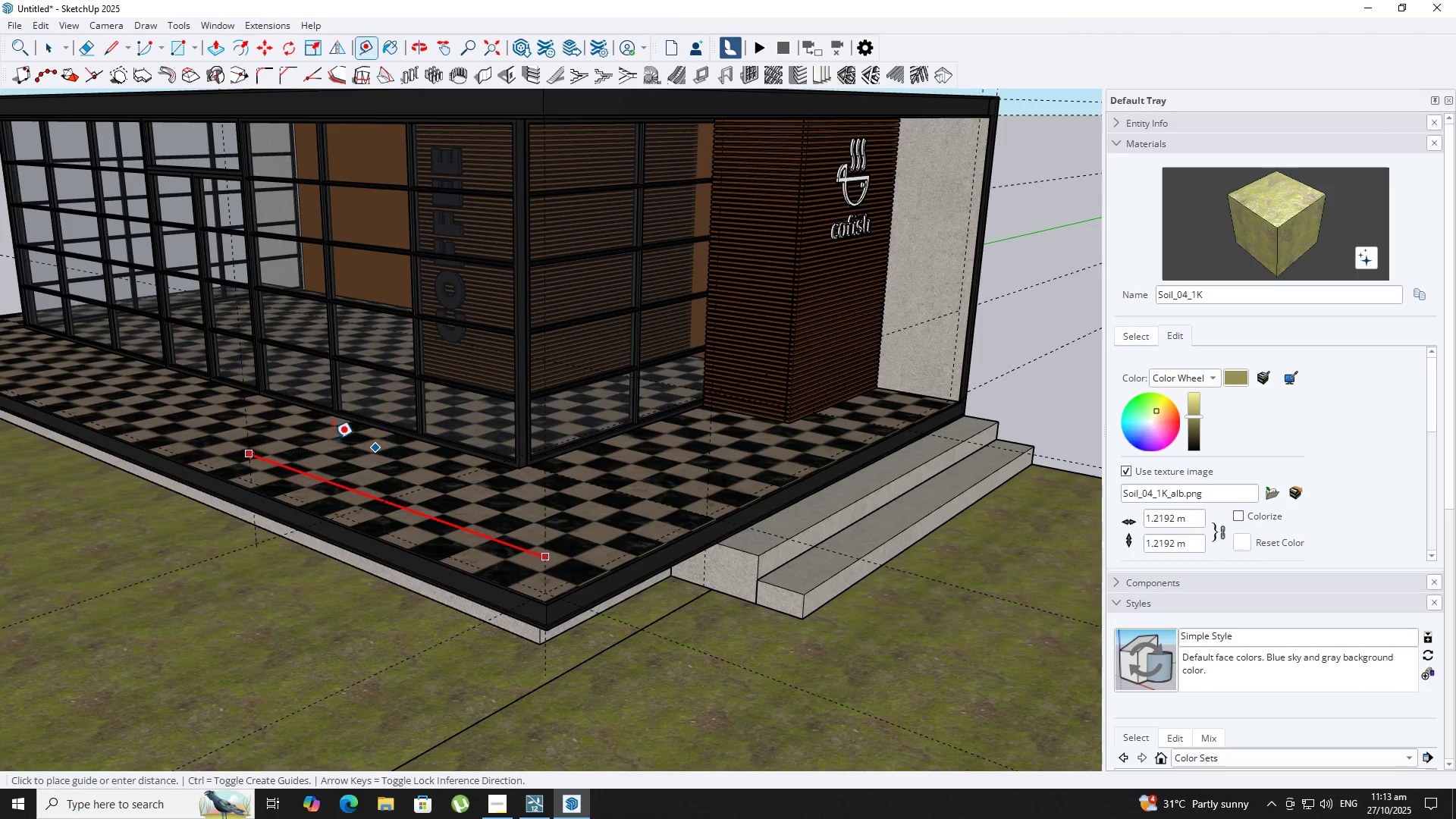 
hold_key(key=ShiftLeft, duration=0.5)
 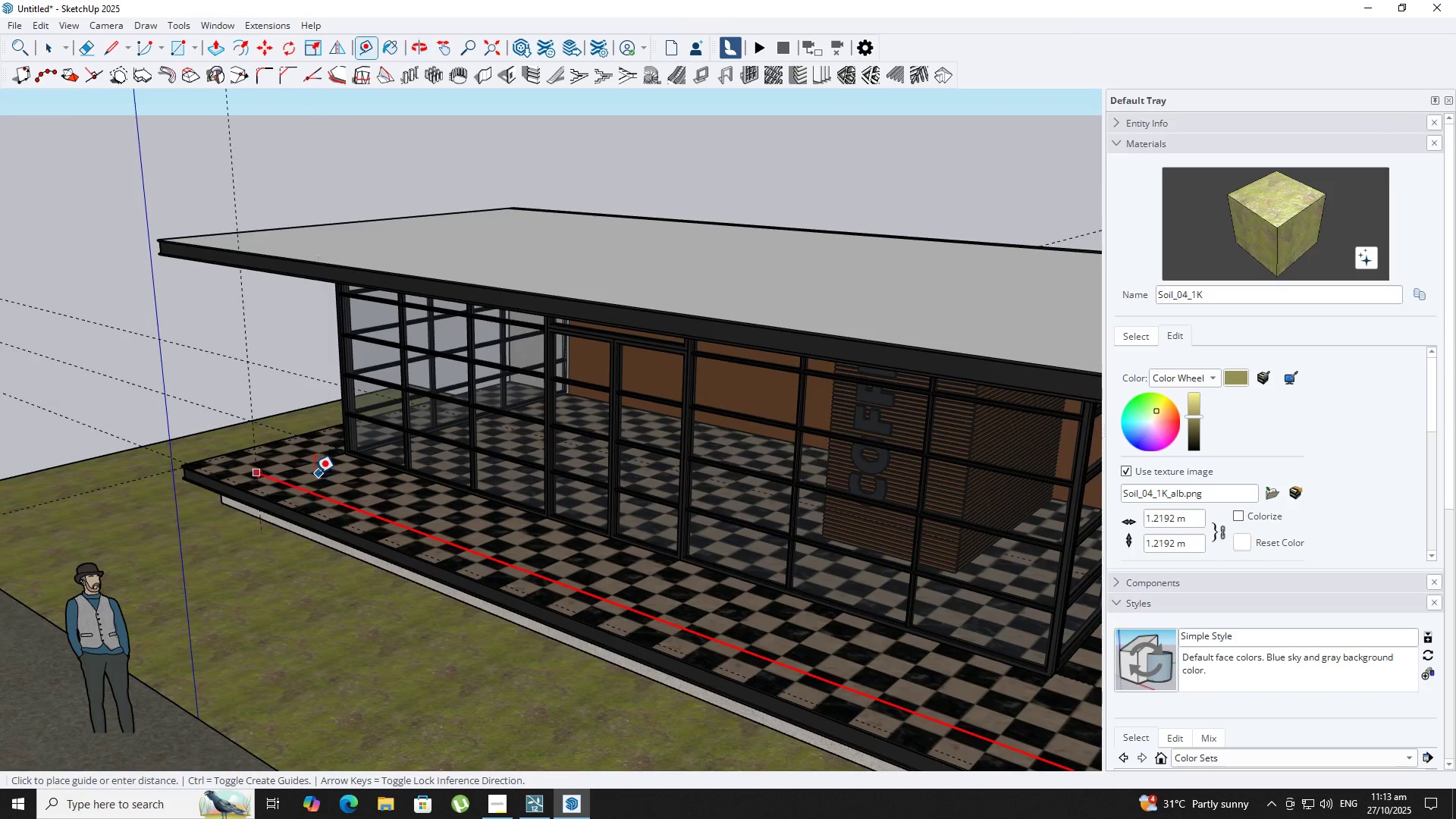 
scroll: coordinate [302, 447], scroll_direction: up, amount: 2.0
 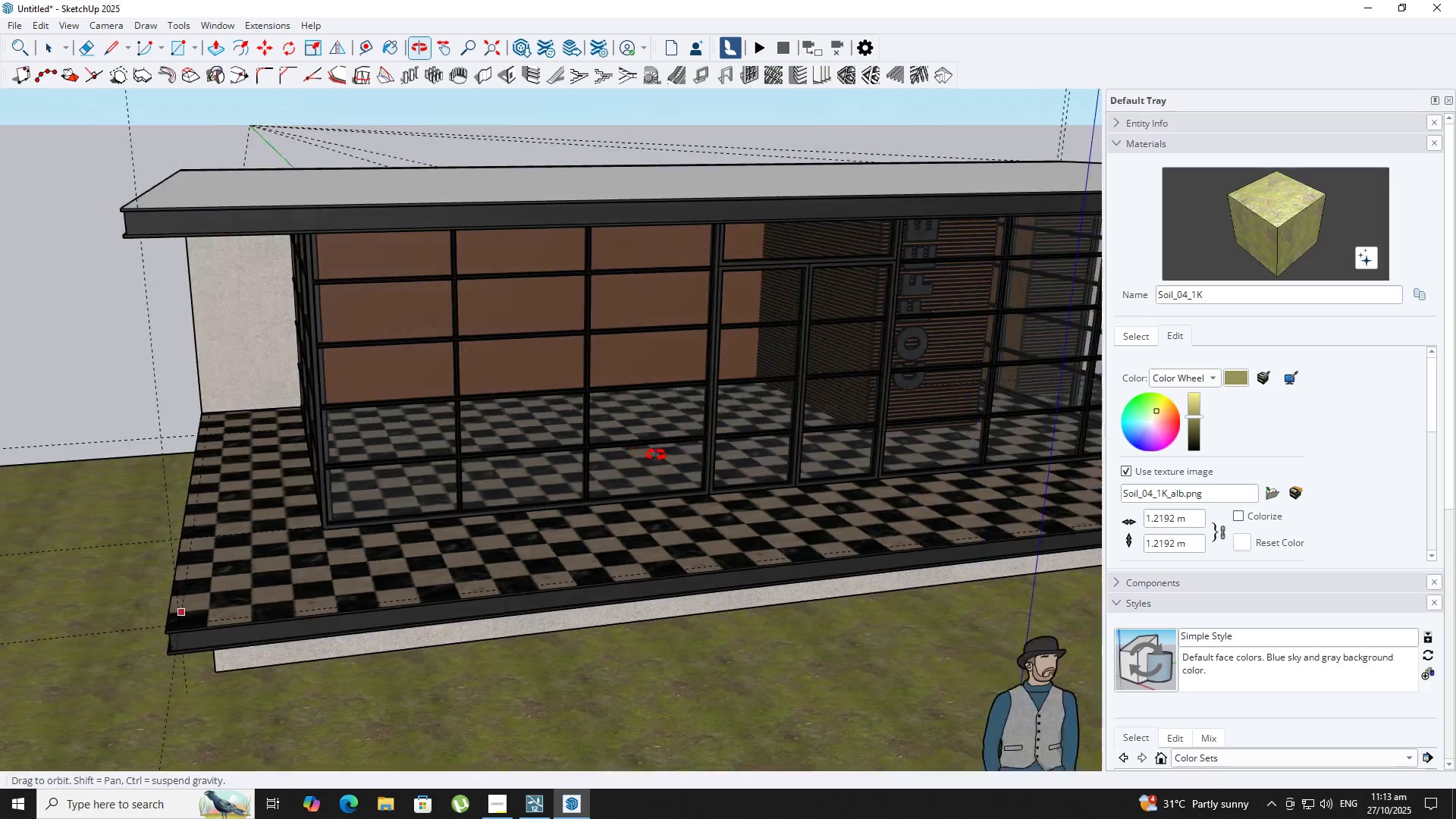 
key(R)
 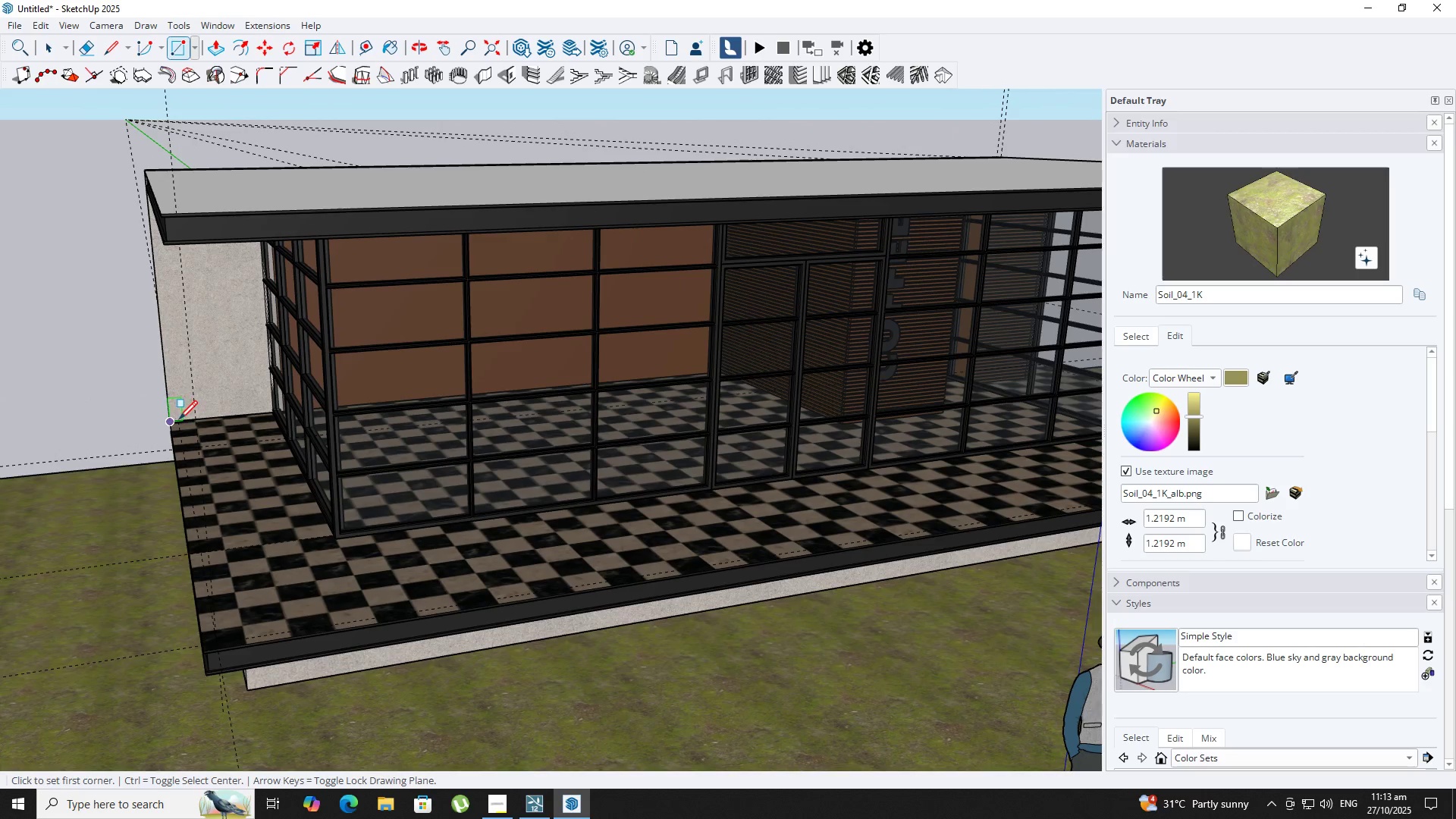 
left_click([179, 421])
 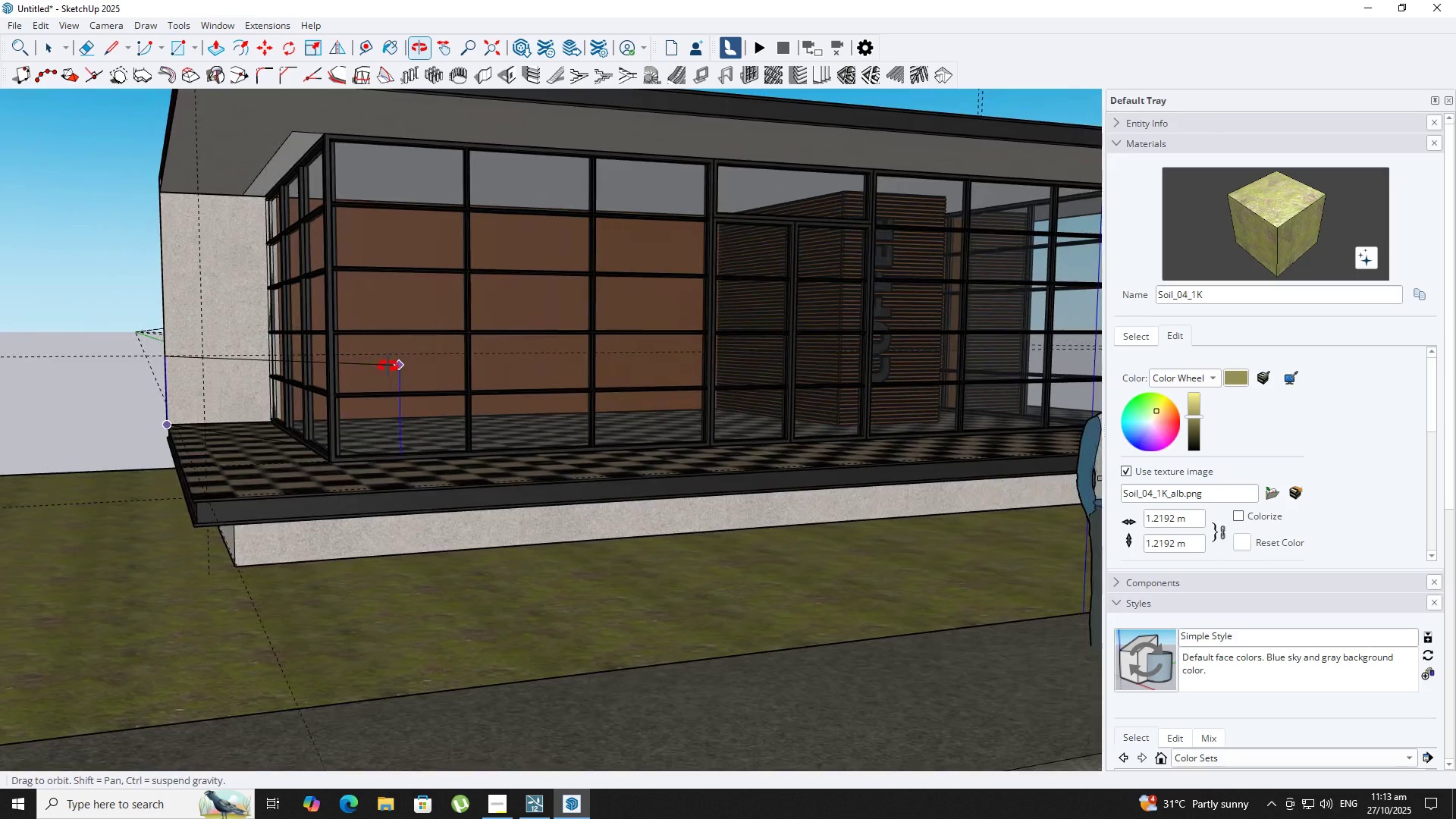 
wait(5.2)
 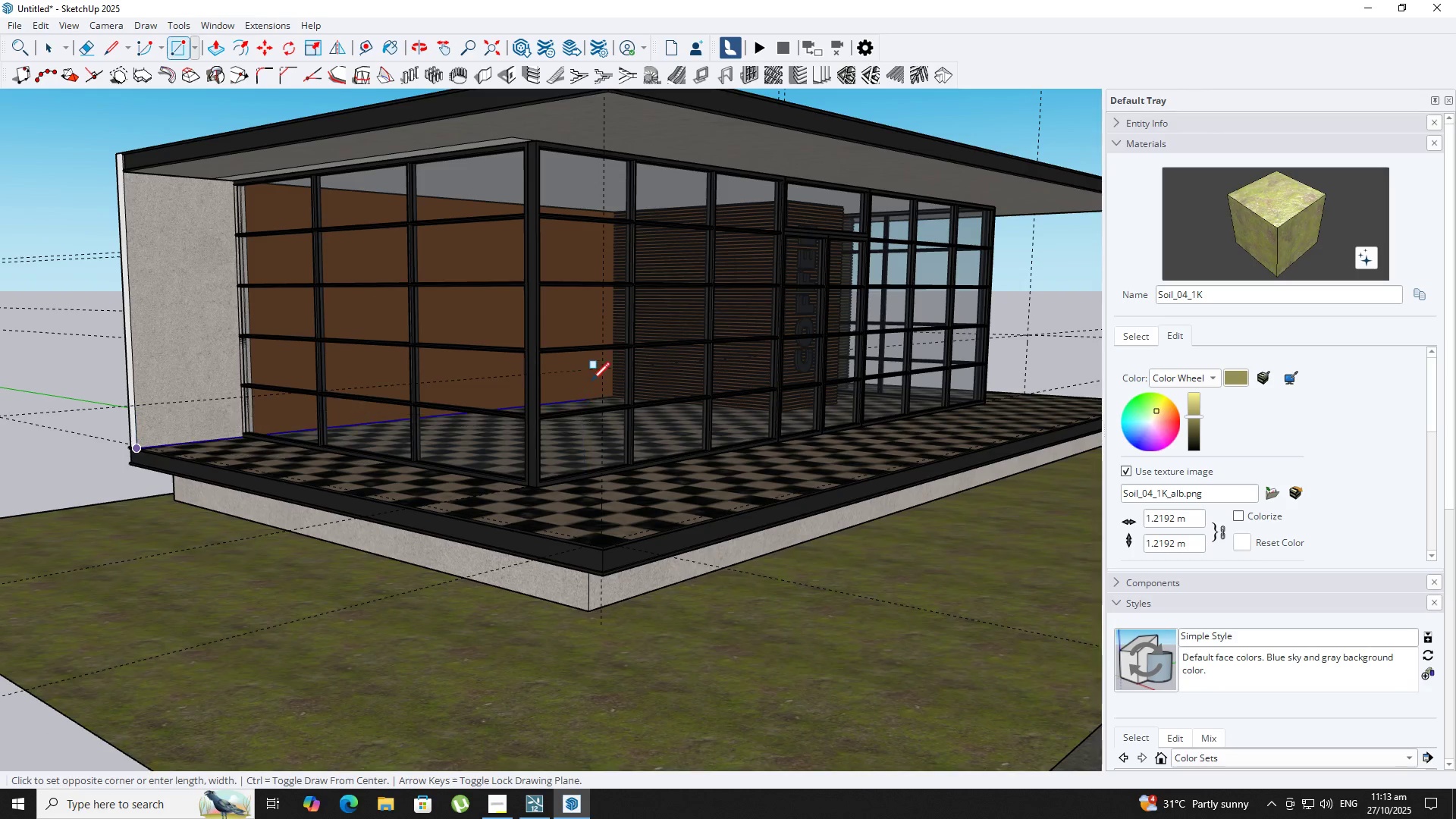 
key(T)
 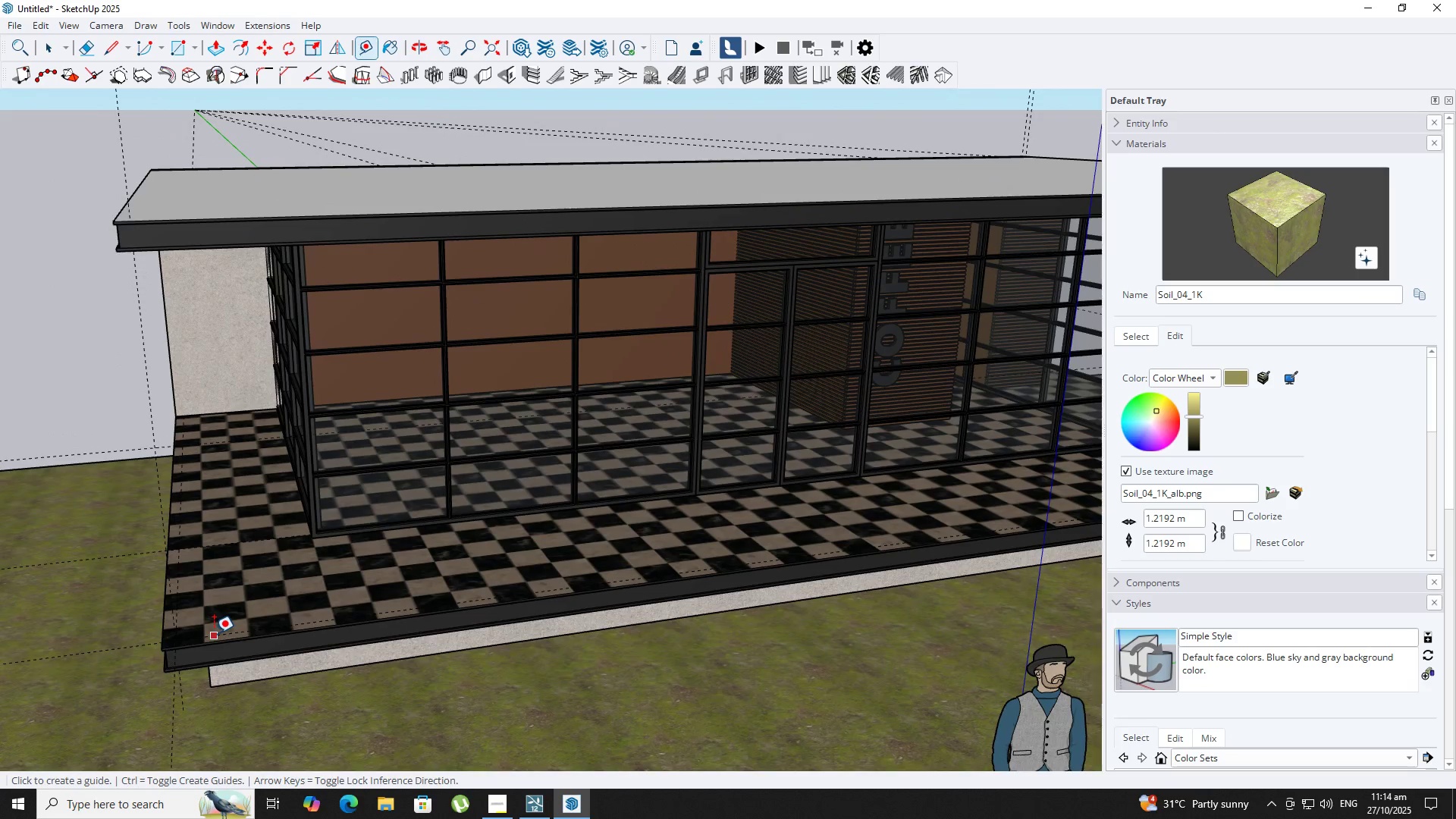 
left_click([214, 633])
 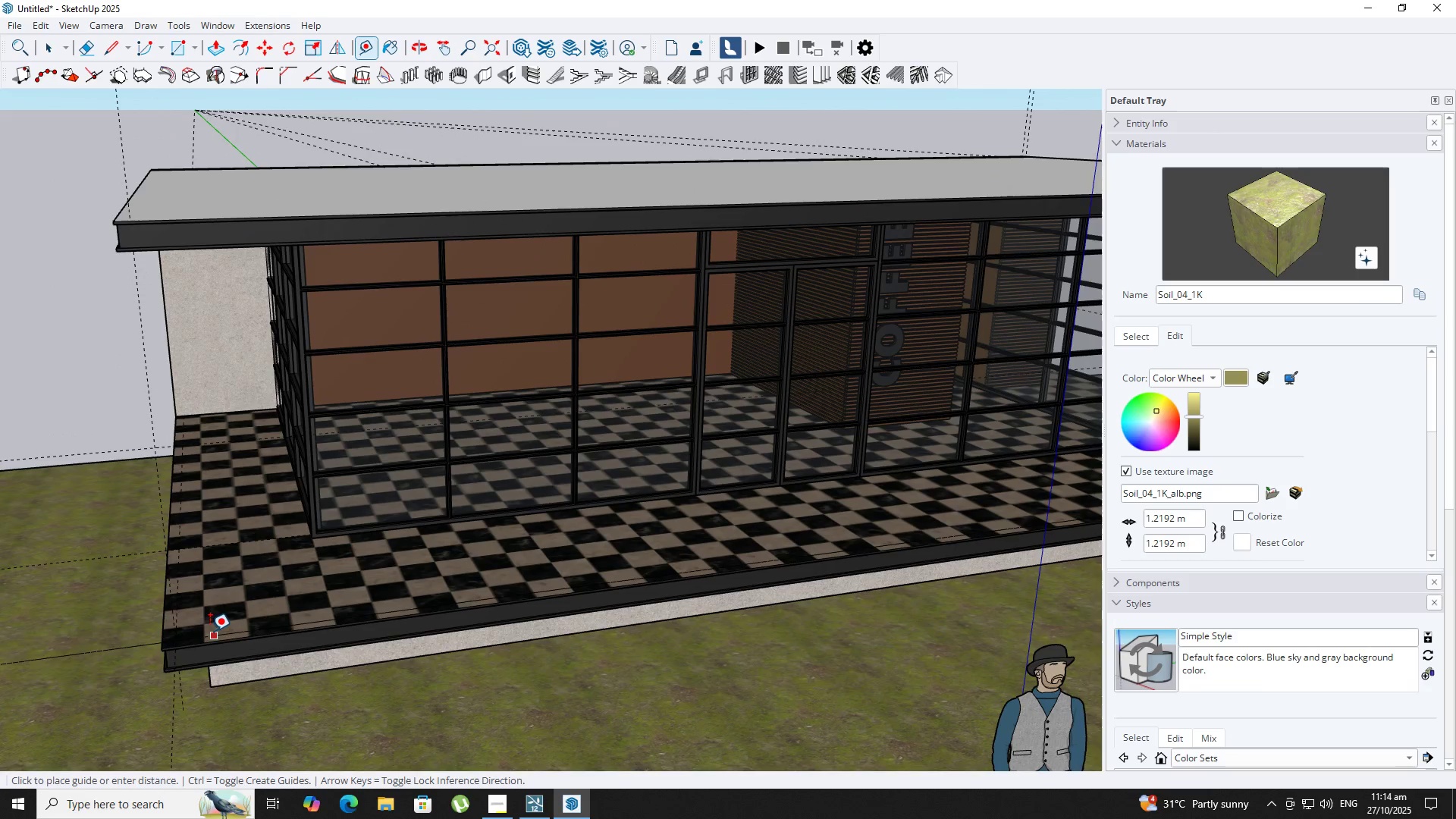 
key(ArrowUp)
 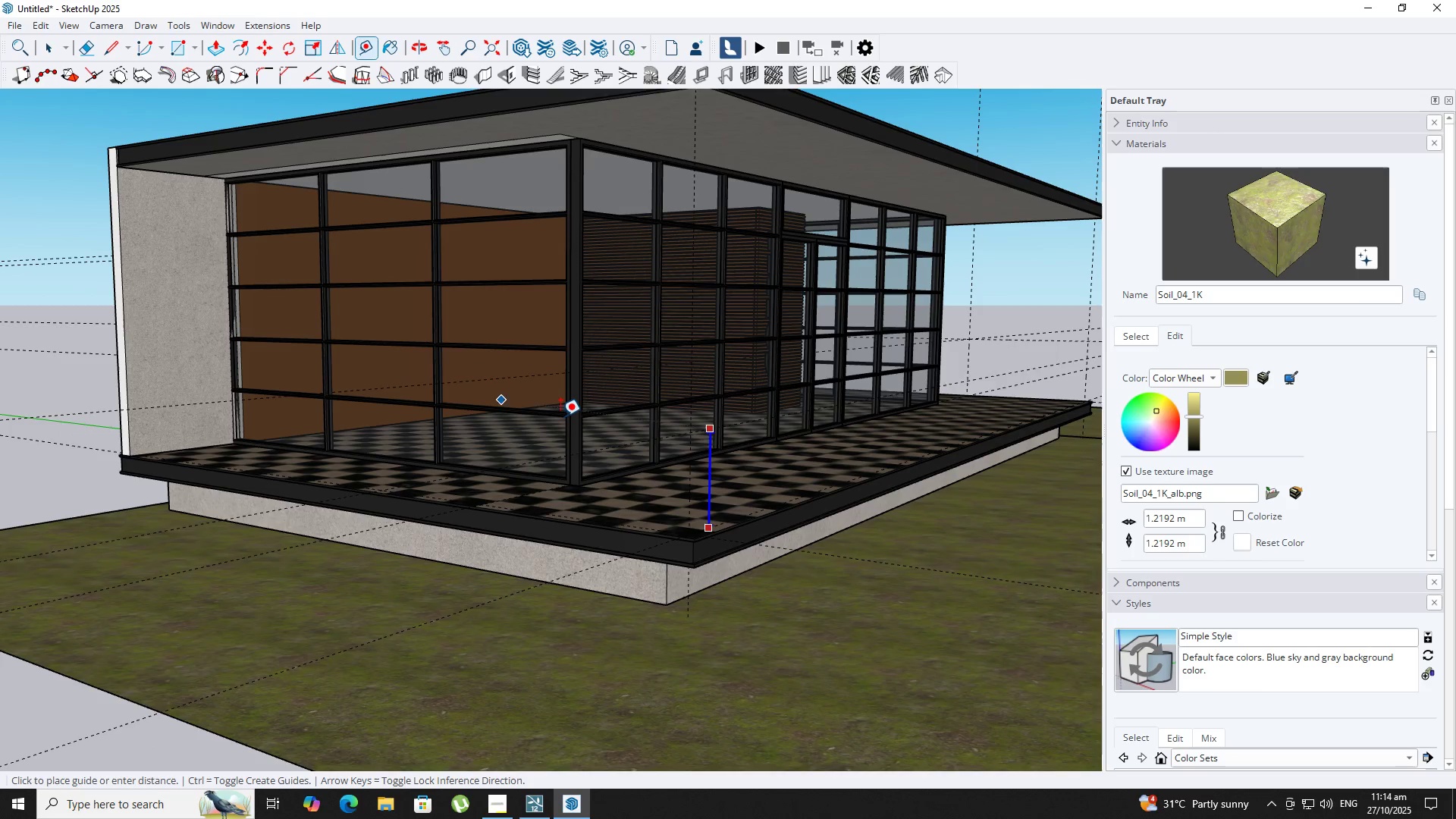 
key(Numpad1)
 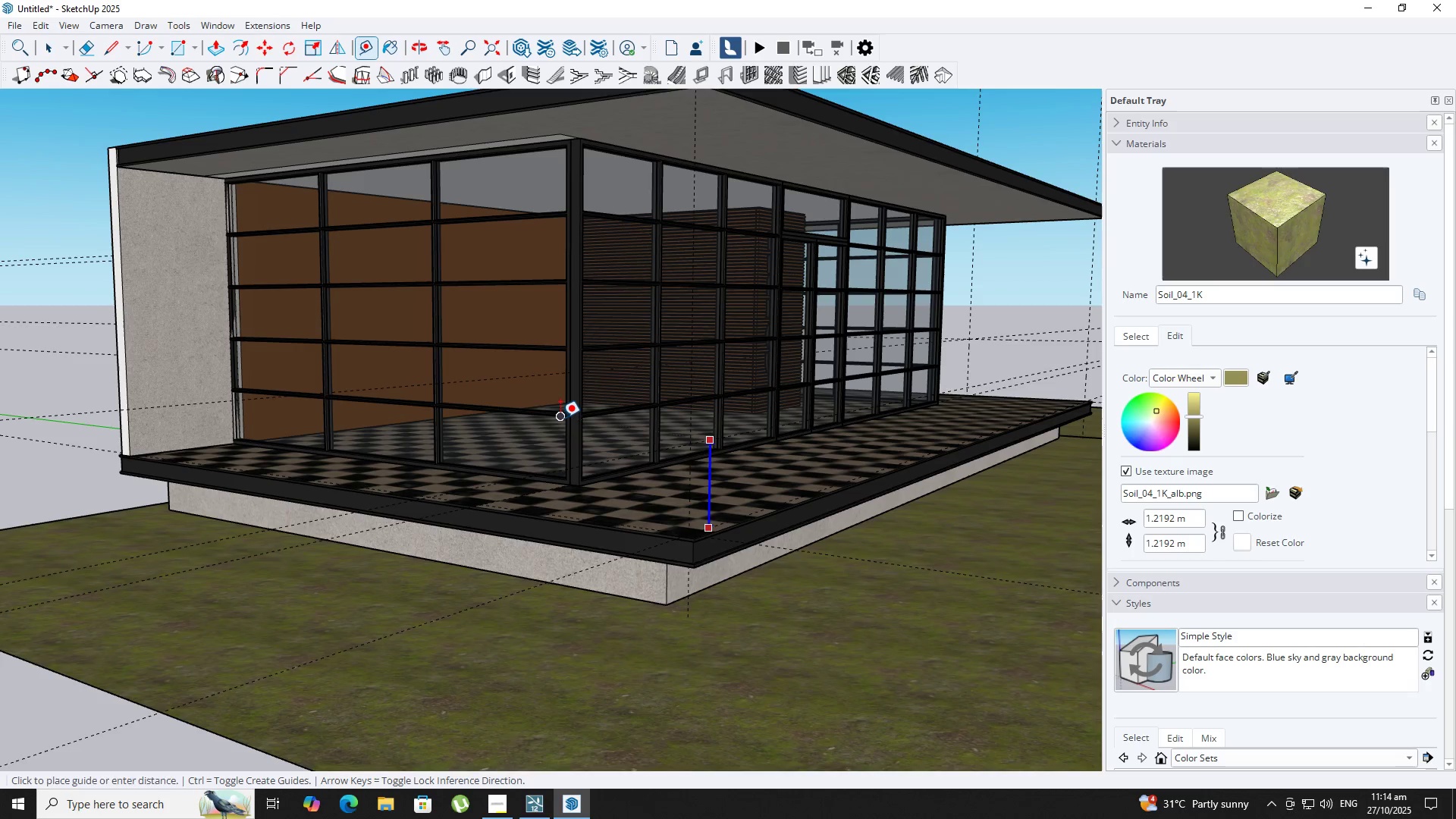 
key(NumpadEnter)
 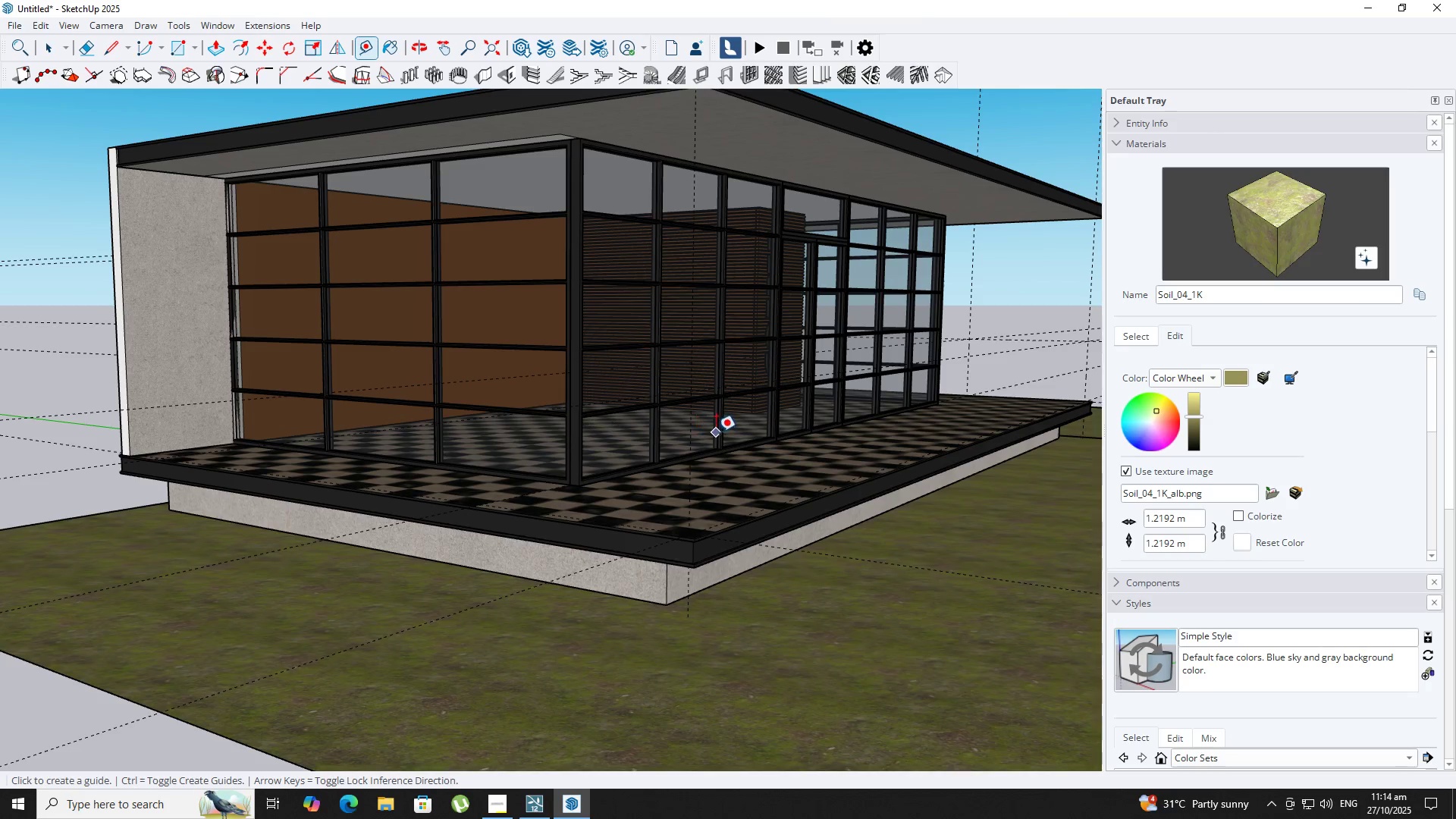 
key(R)
 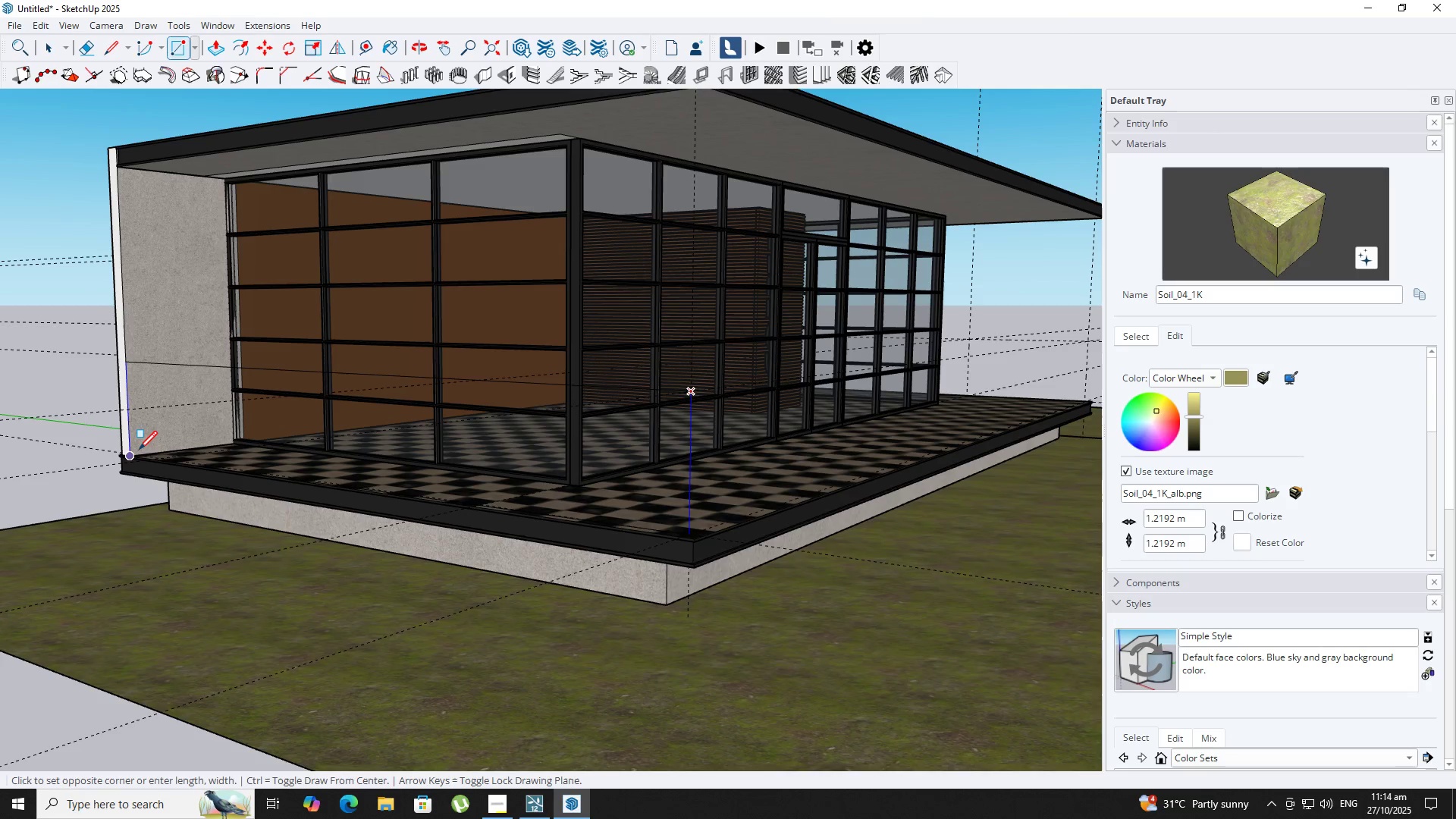 
left_click([142, 451])
 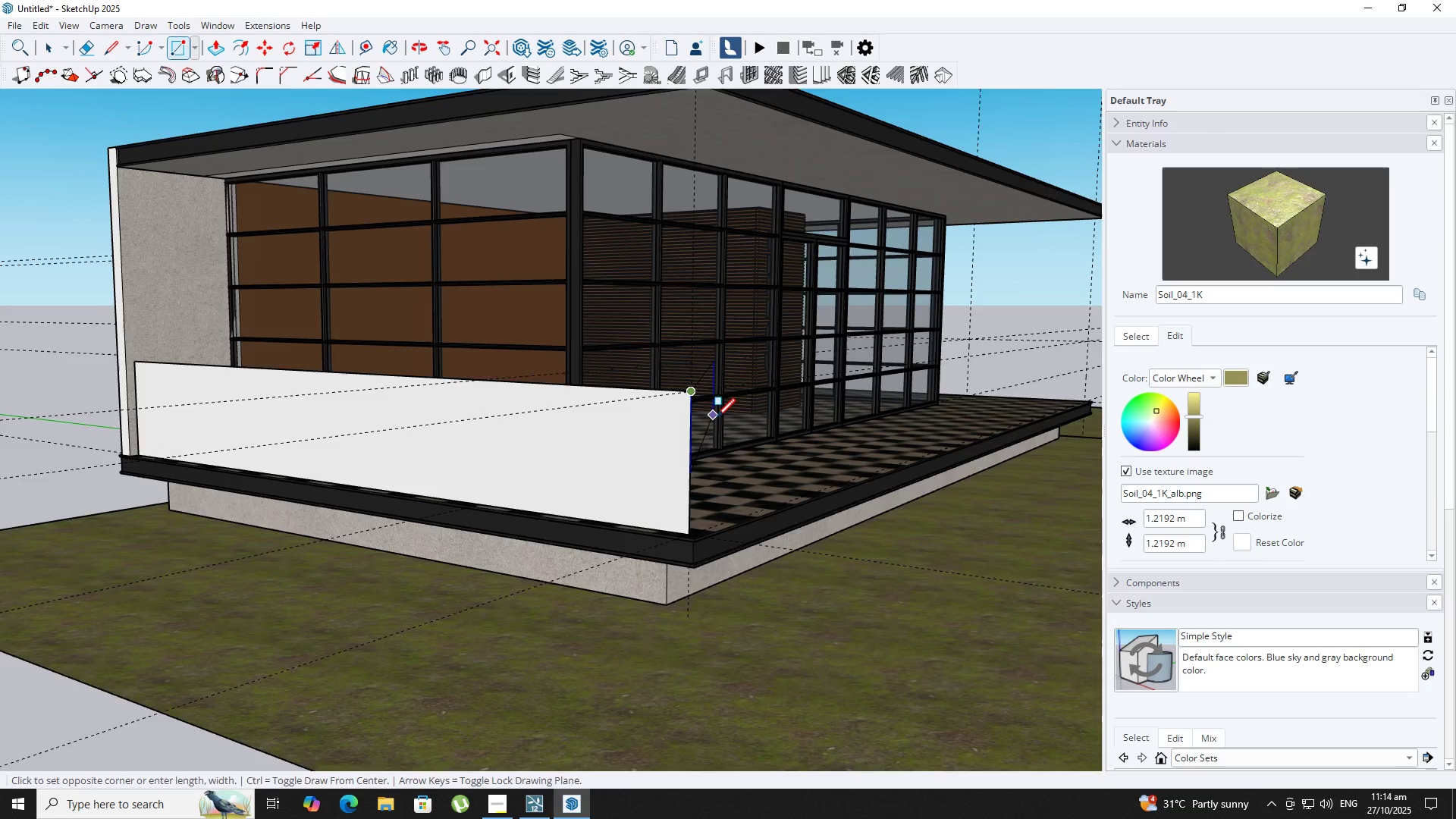 
scroll: coordinate [212, 542], scroll_direction: down, amount: 2.0
 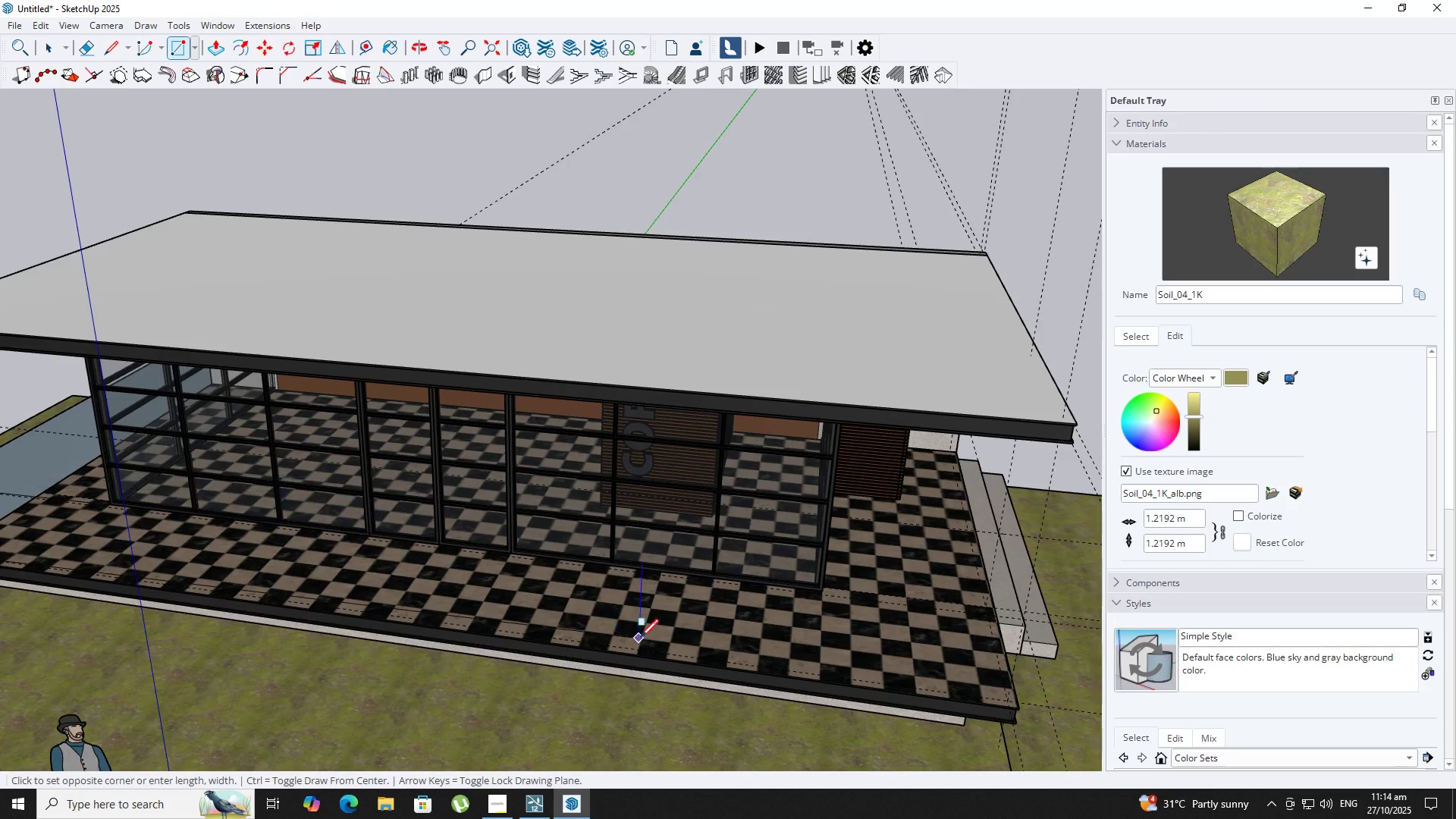 
key(Shift+ShiftLeft)
 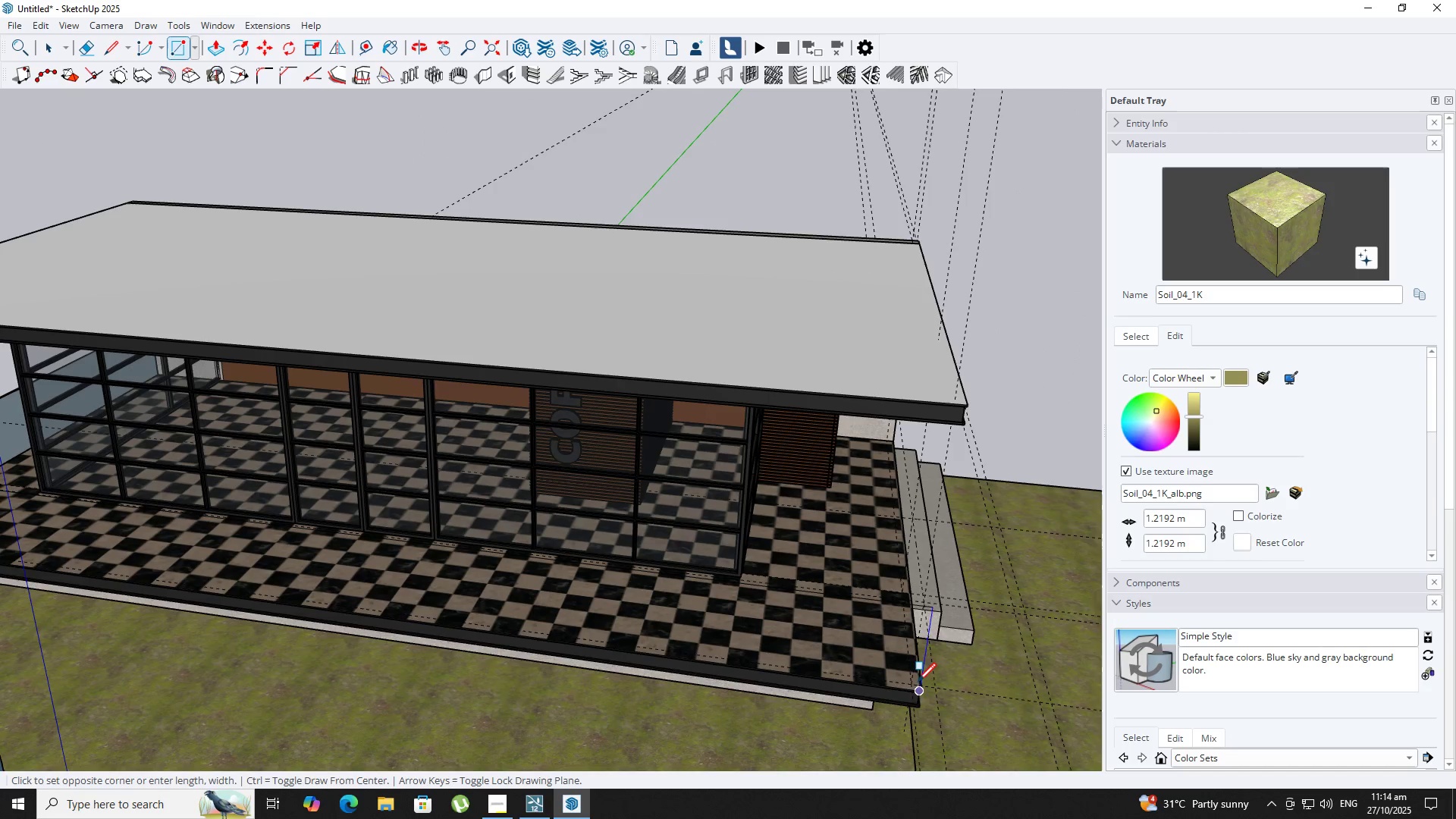 
left_click([912, 683])
 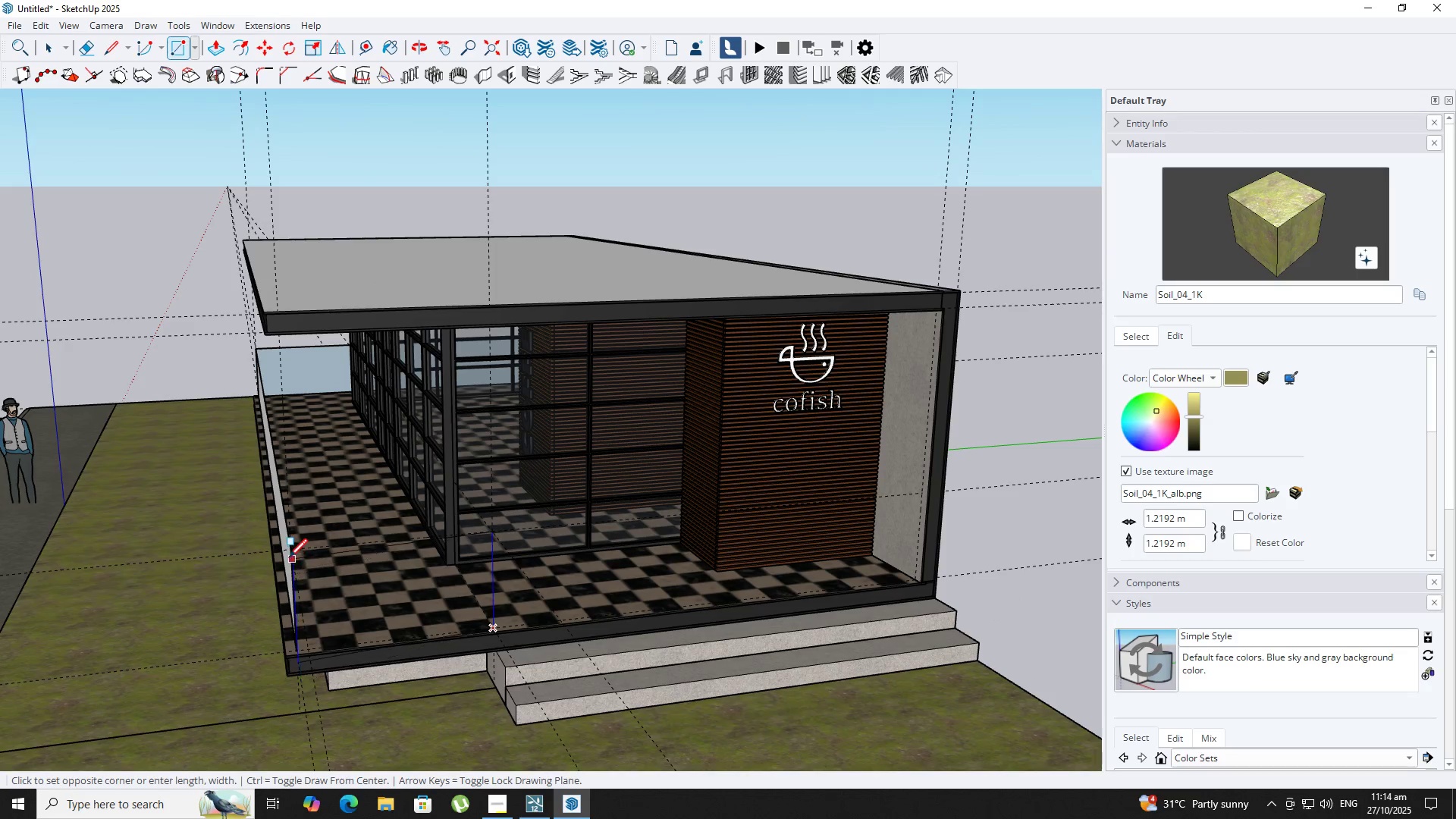 
key(Space)
 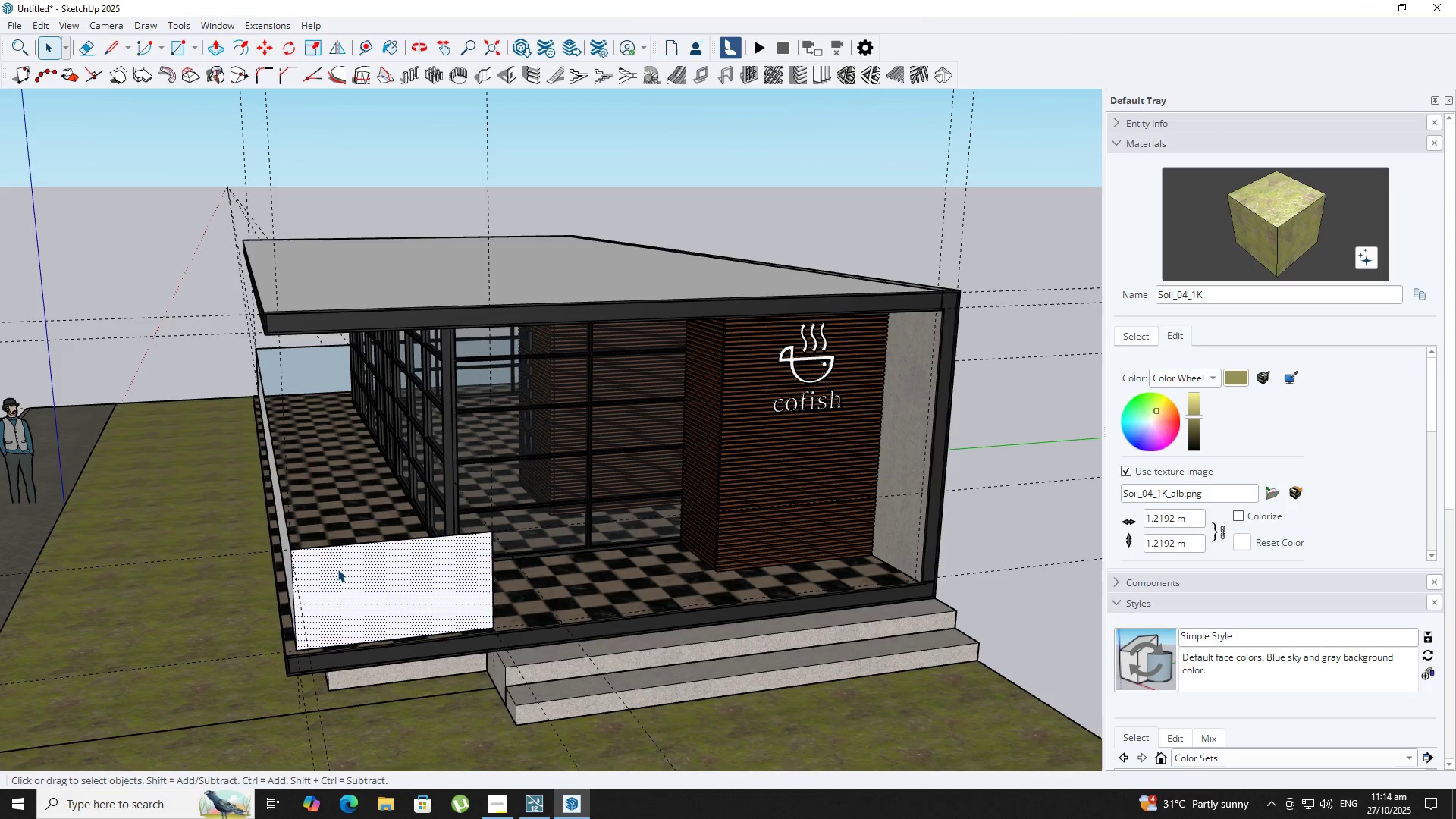 
triple_click([337, 569])
 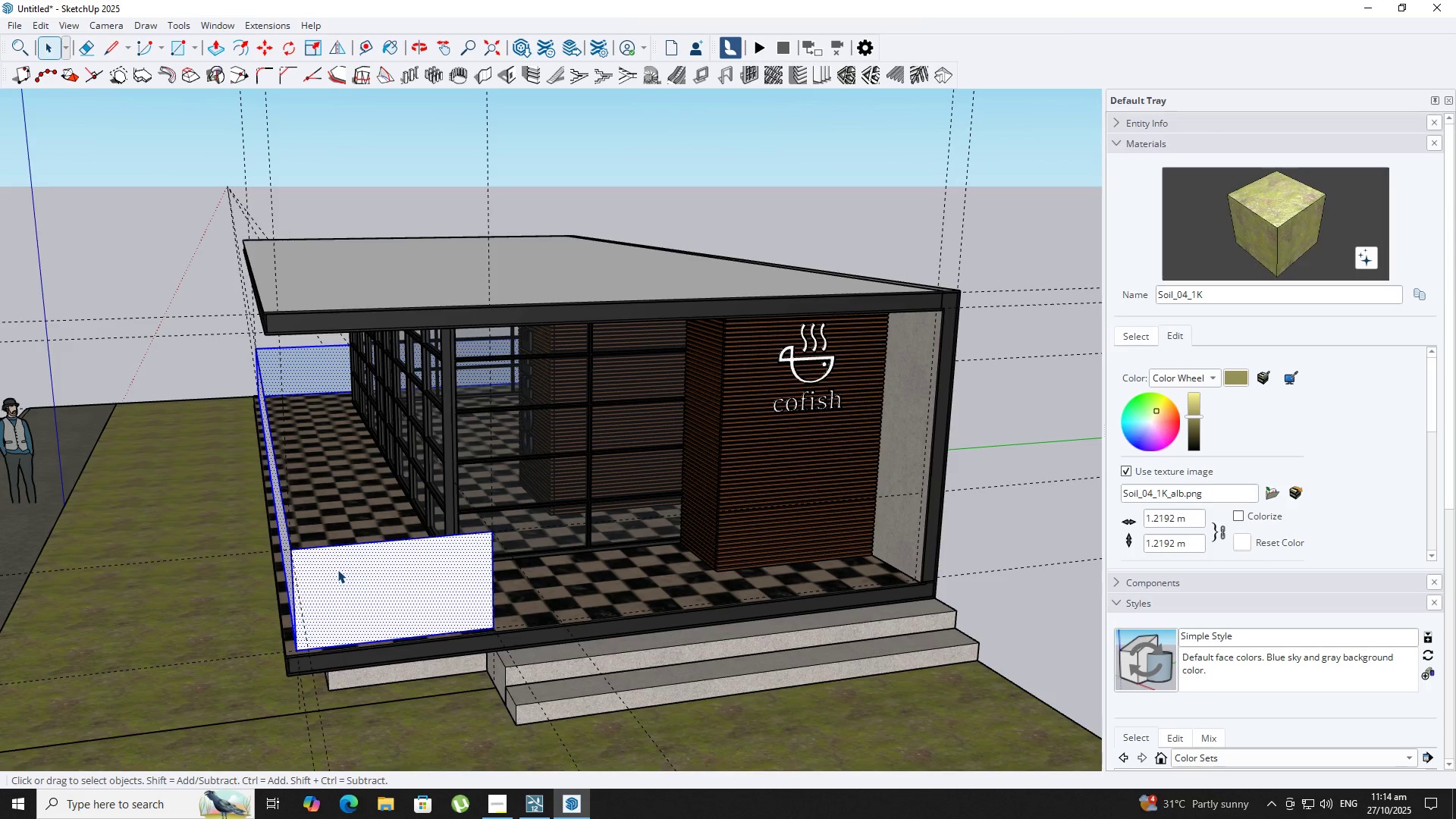 
right_click([337, 570])
 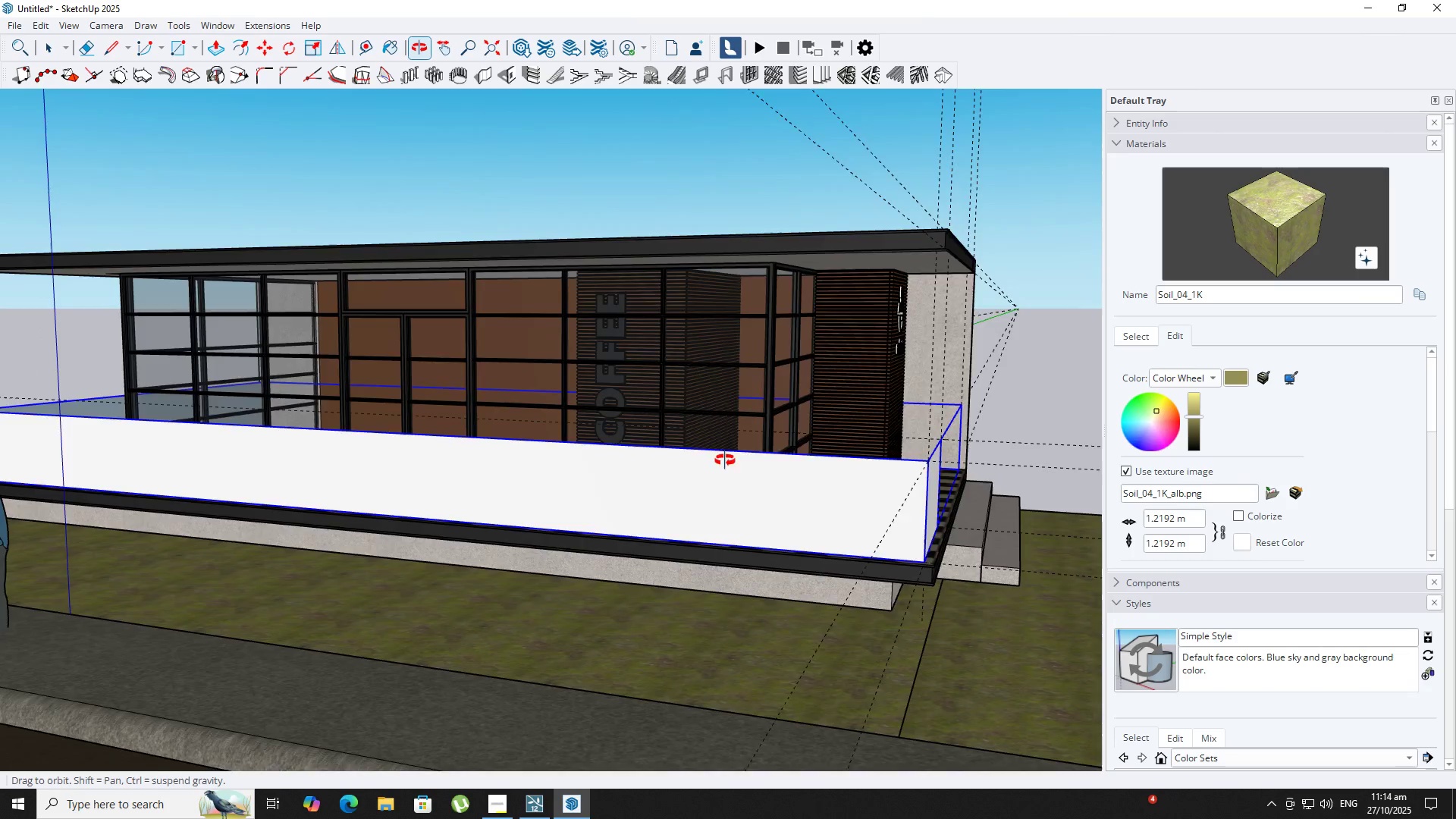 
scroll: coordinate [554, 396], scroll_direction: up, amount: 1.0
 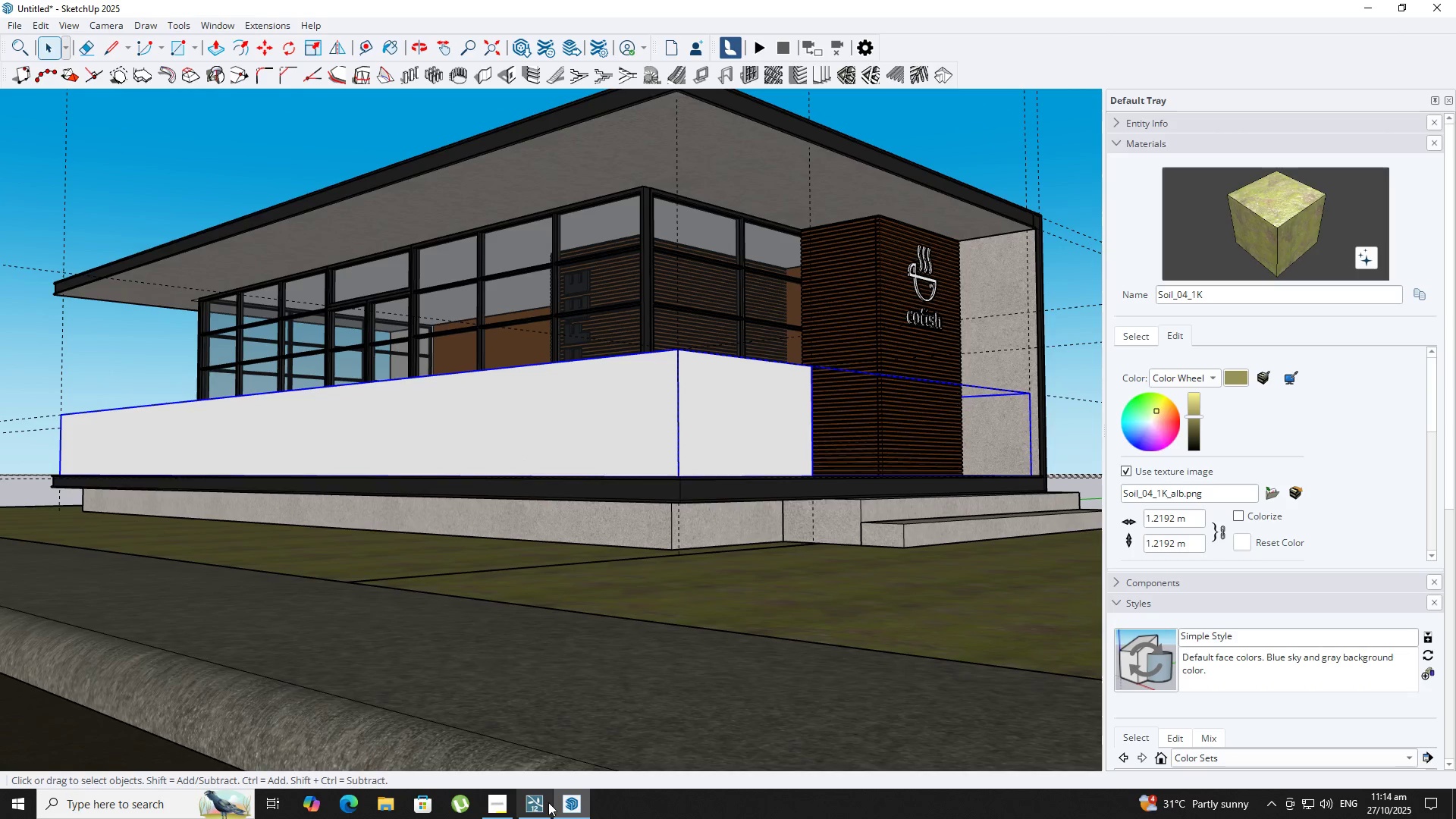 
left_click([490, 789])